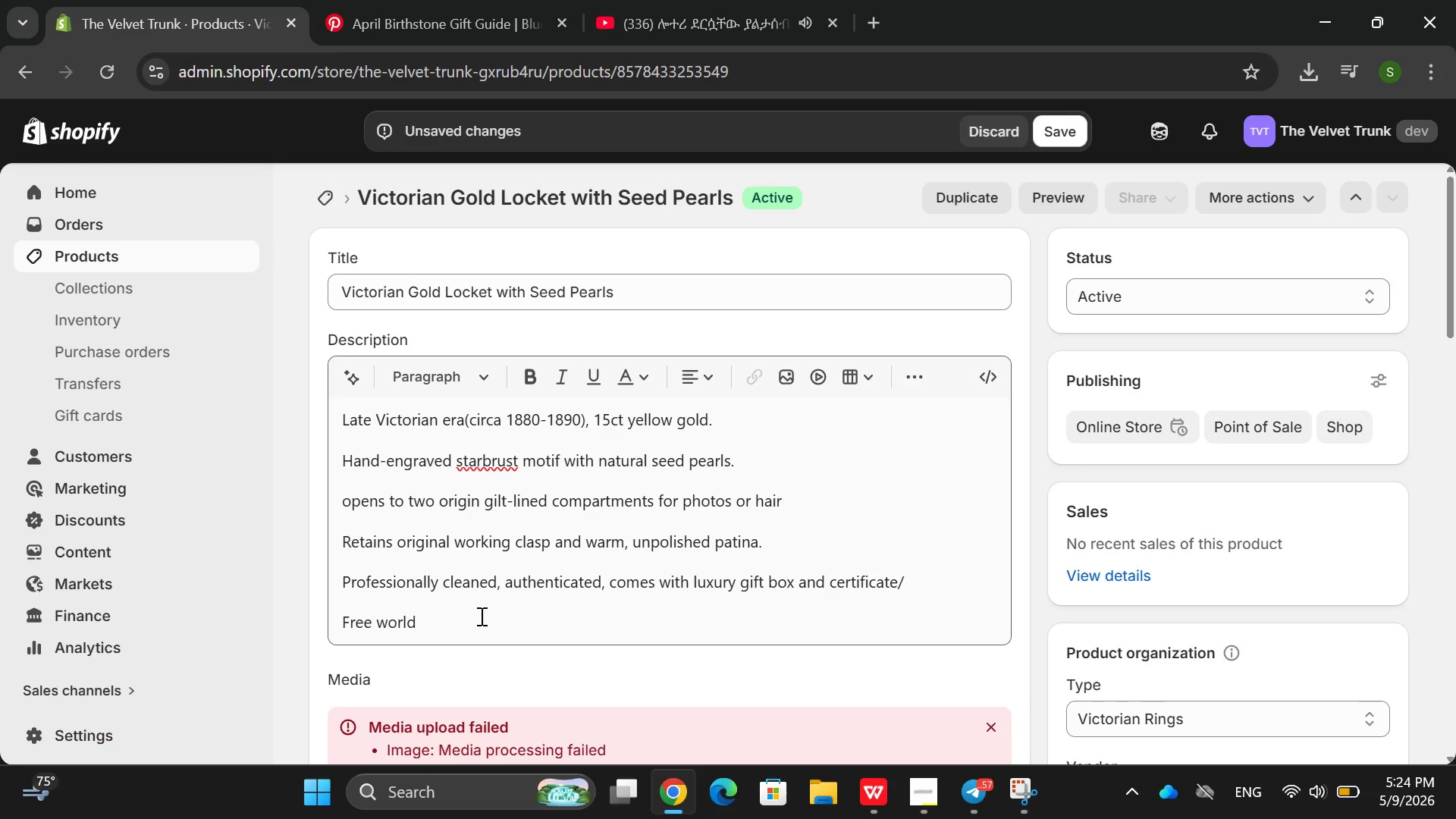 
left_click([480, 616])
 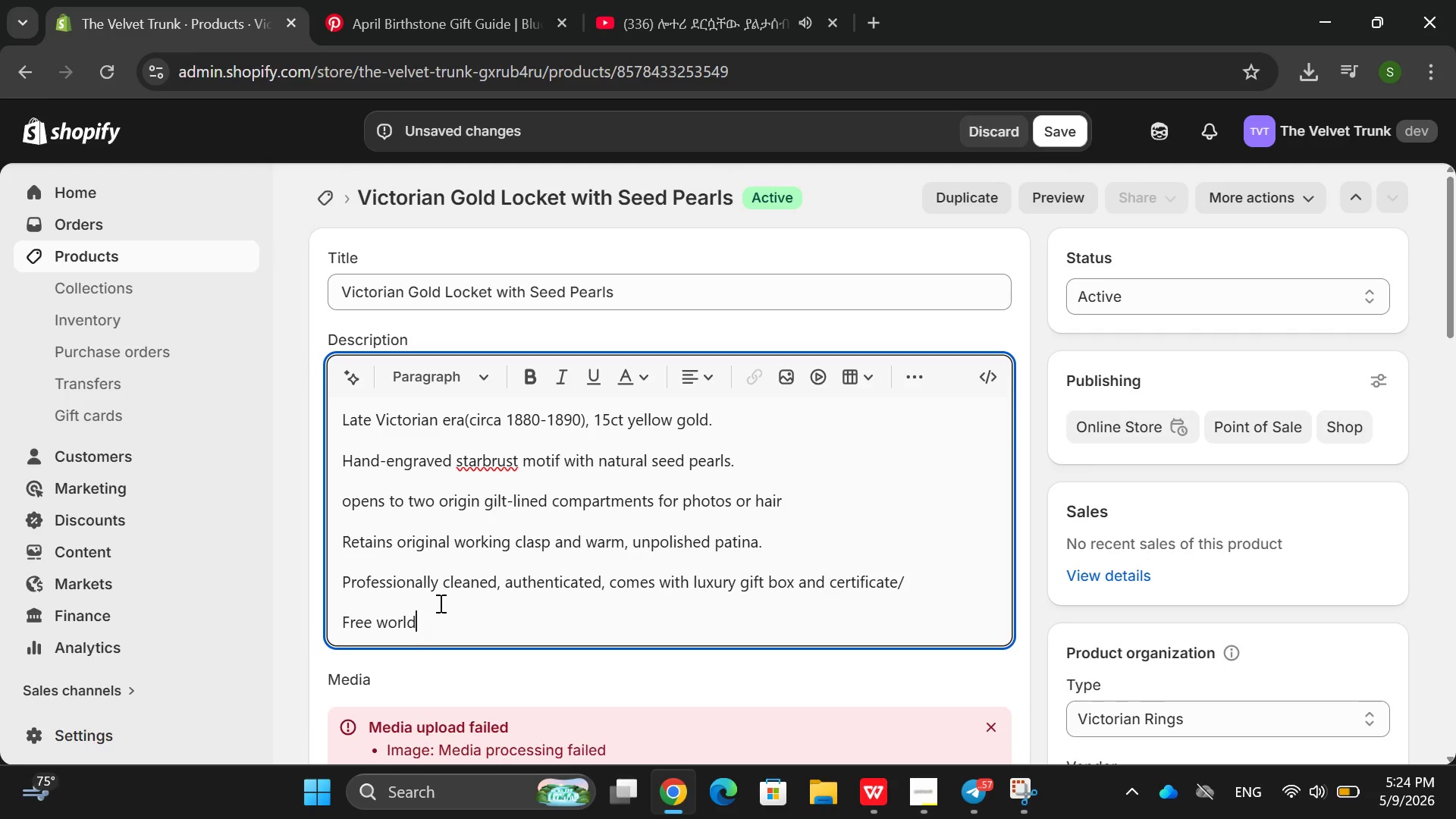 
wait(19.94)
 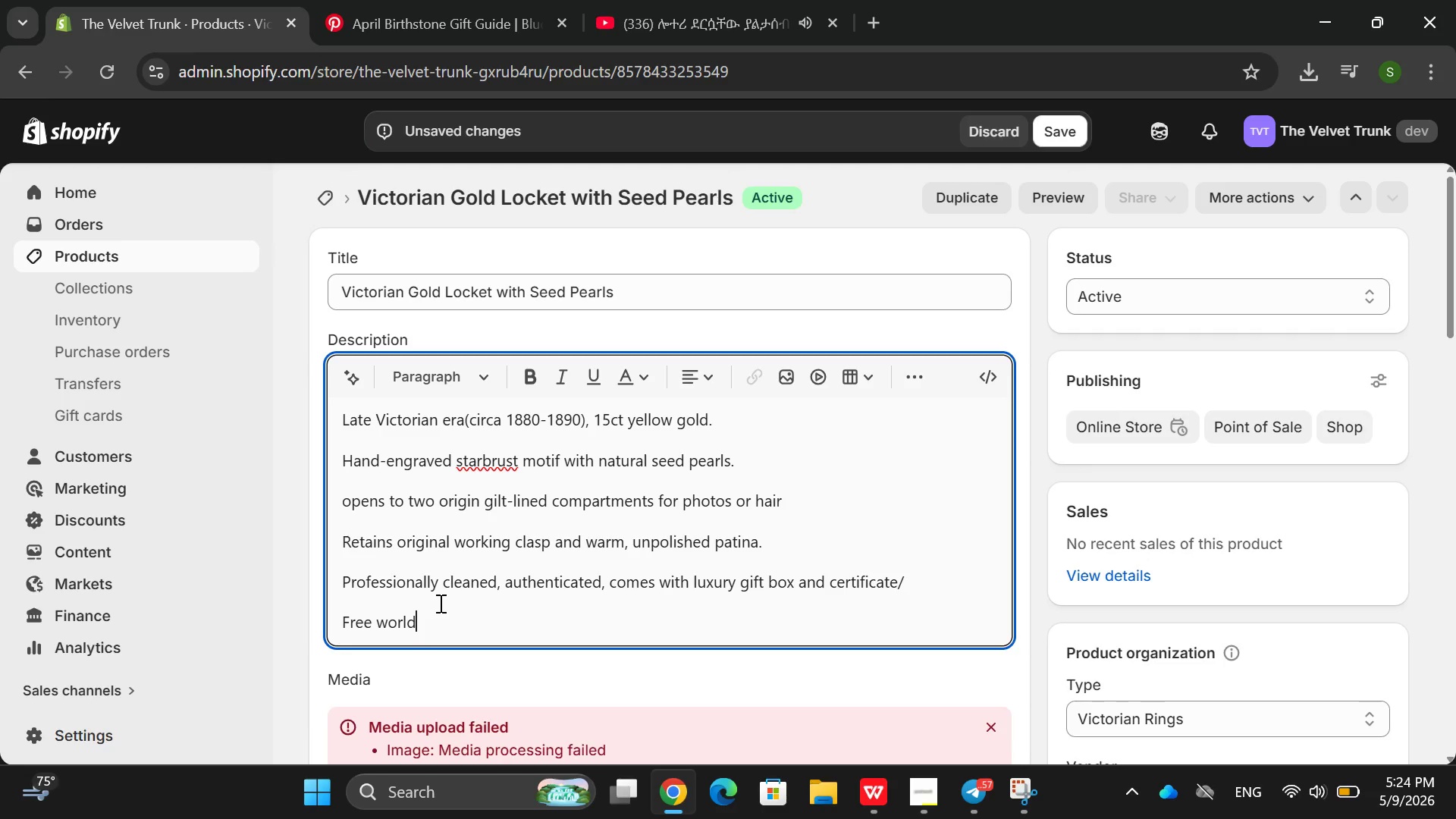 
type(wide )
 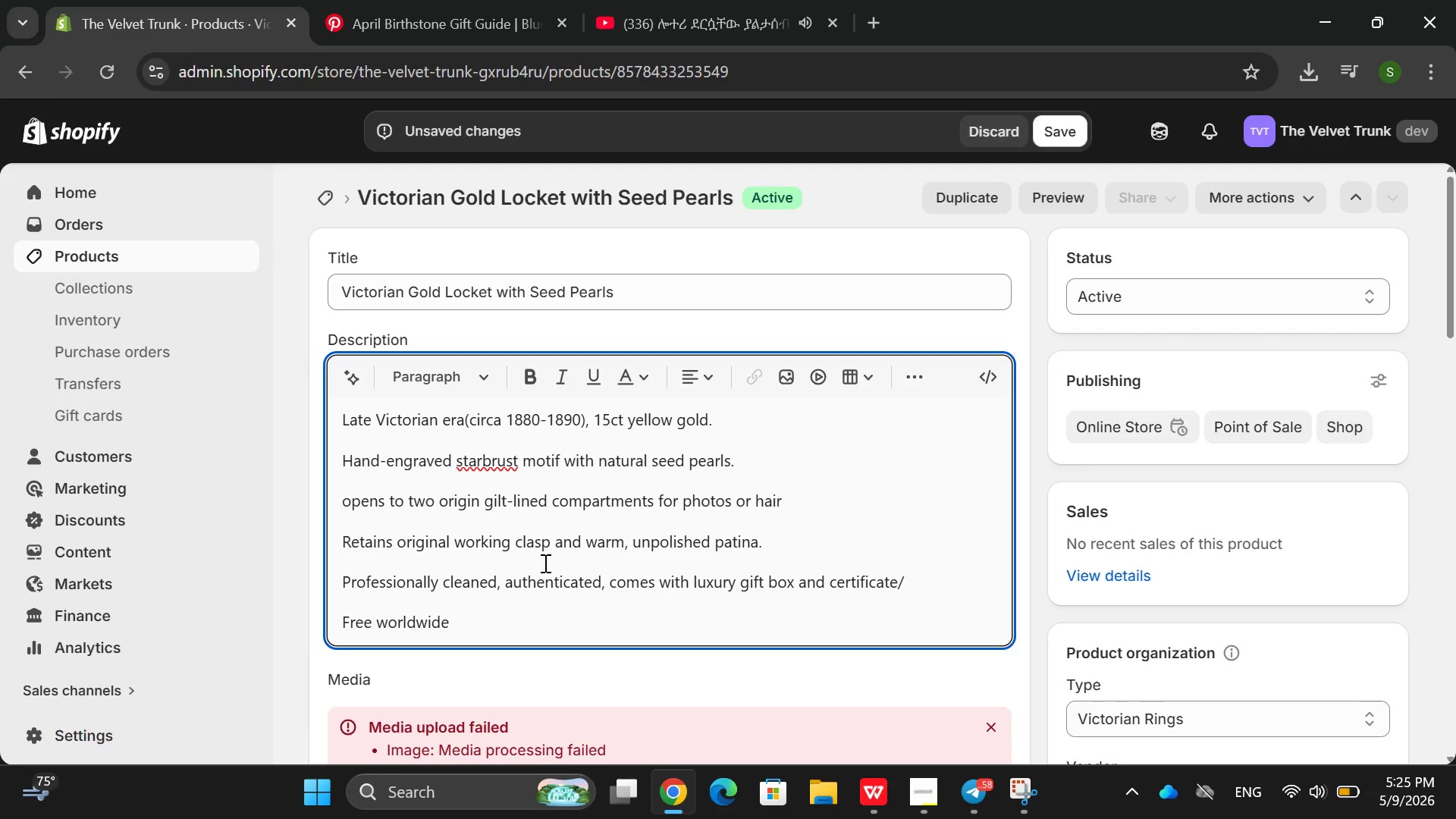 
type(shipping and 14-days reru)
key(Backspace)
key(Backspace)
type(turs)
key(Backspace)
type(ns. )
 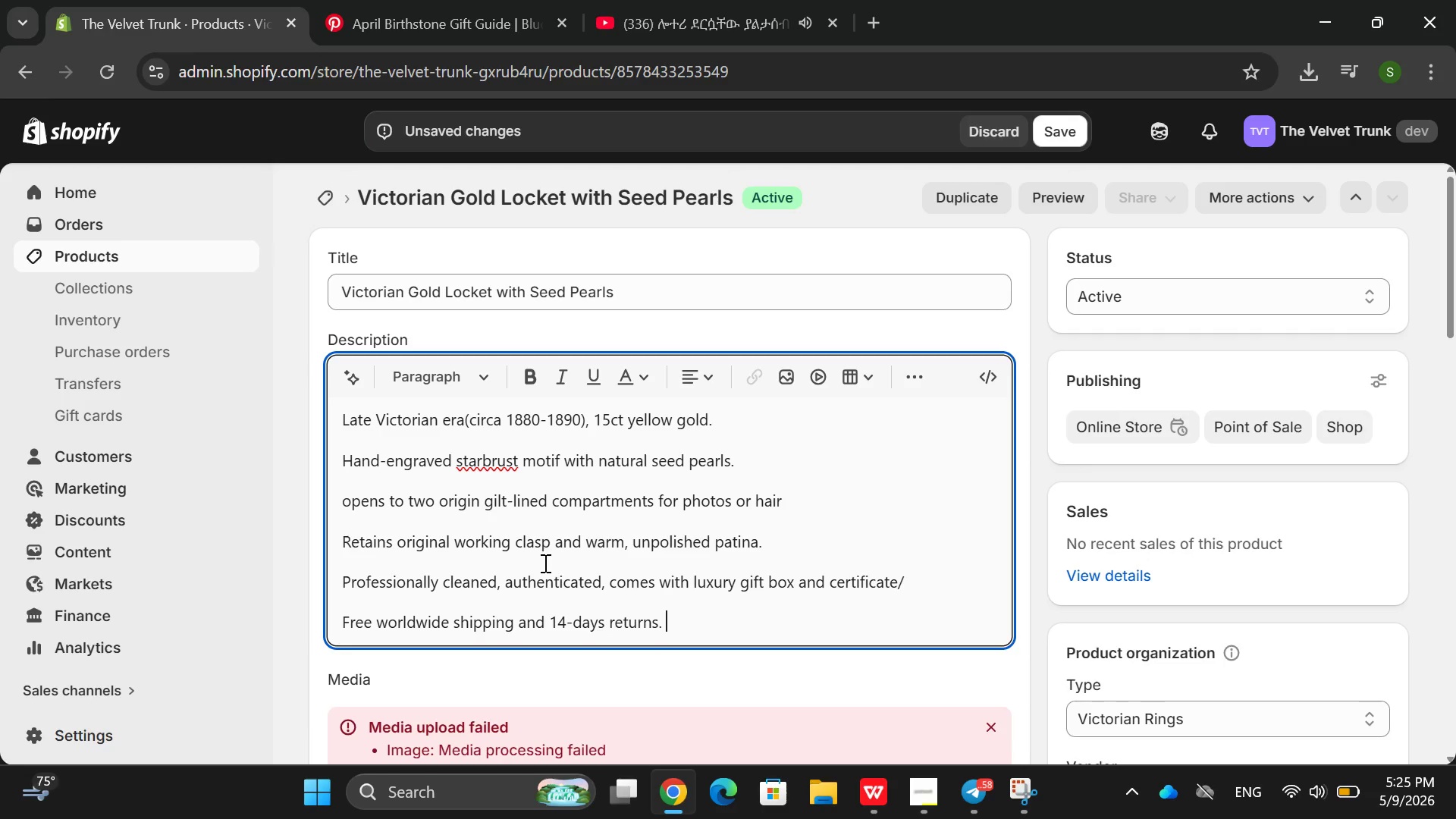 
key(Enter)
 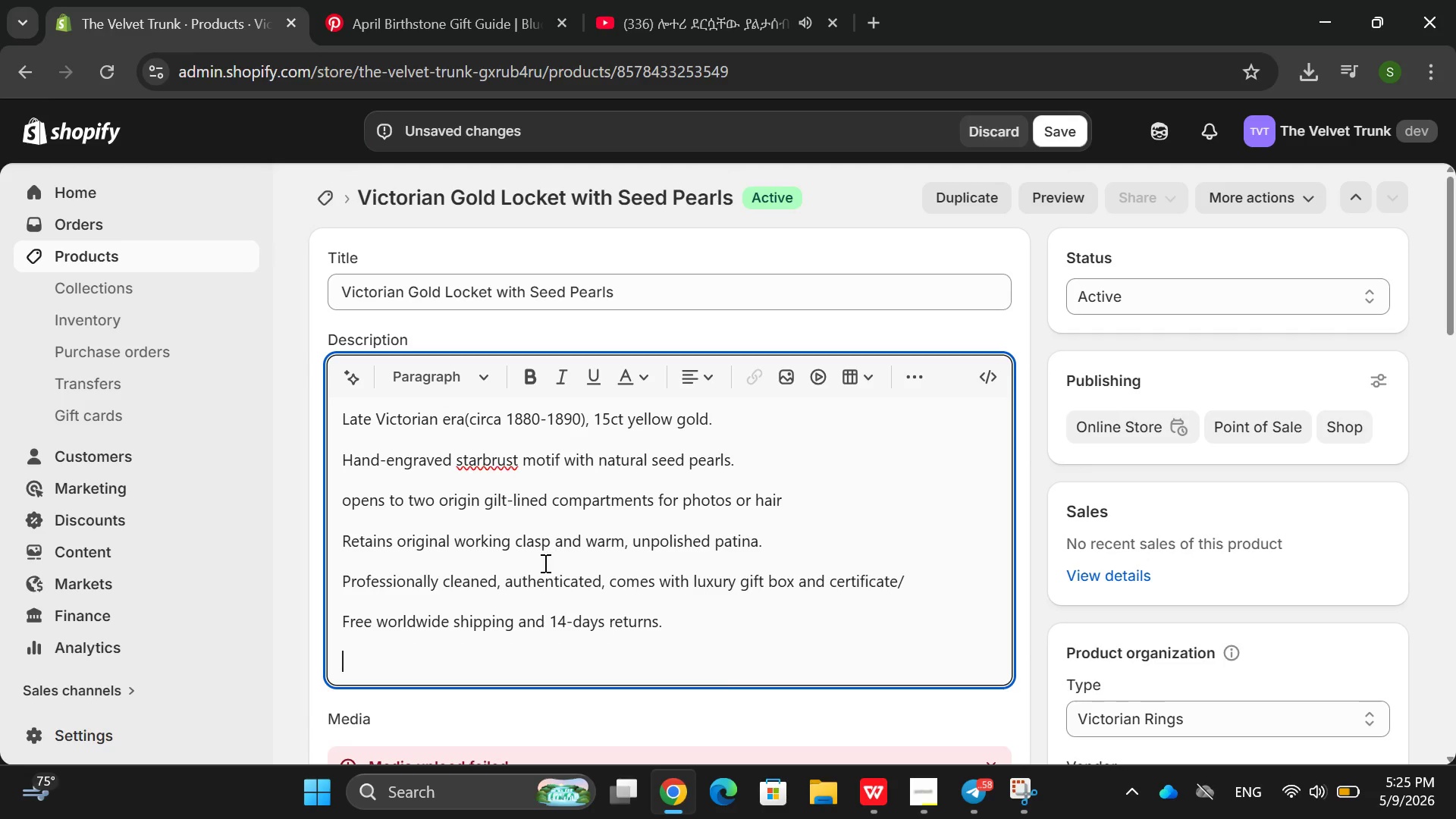 
hold_key(key=ShiftRight, duration=0.34)
 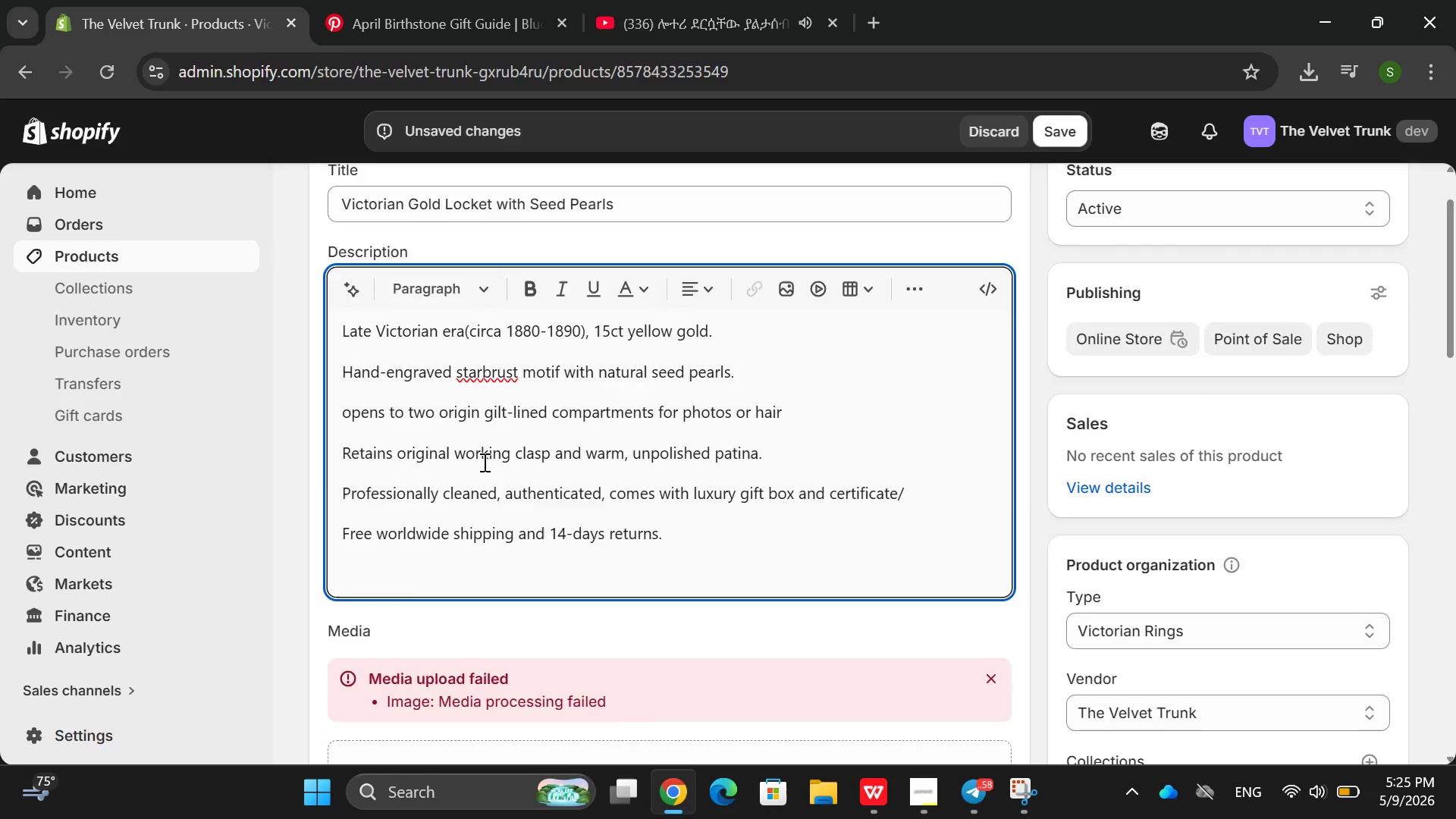 
wait(7.39)
 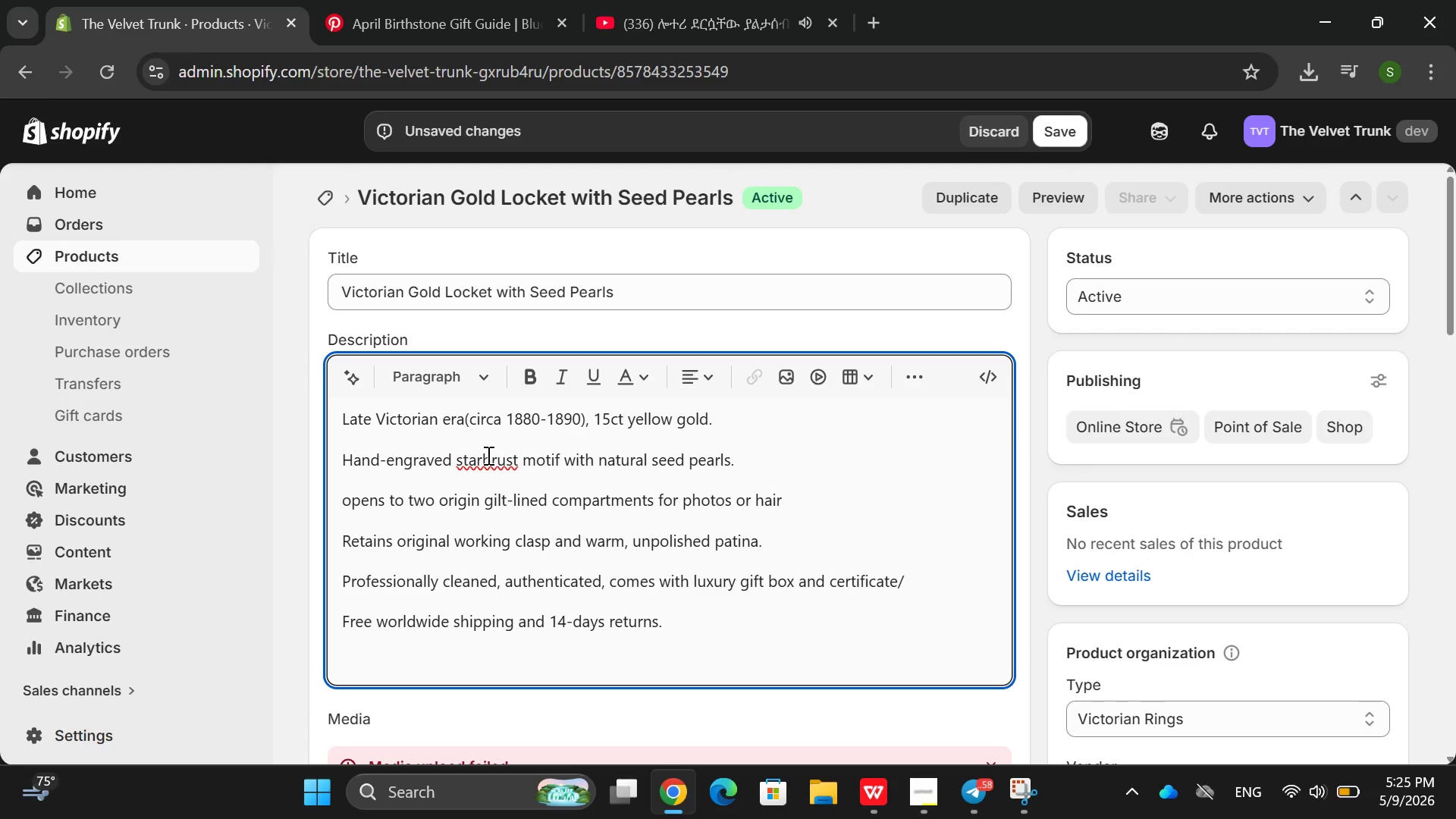 
left_click([632, 371])
 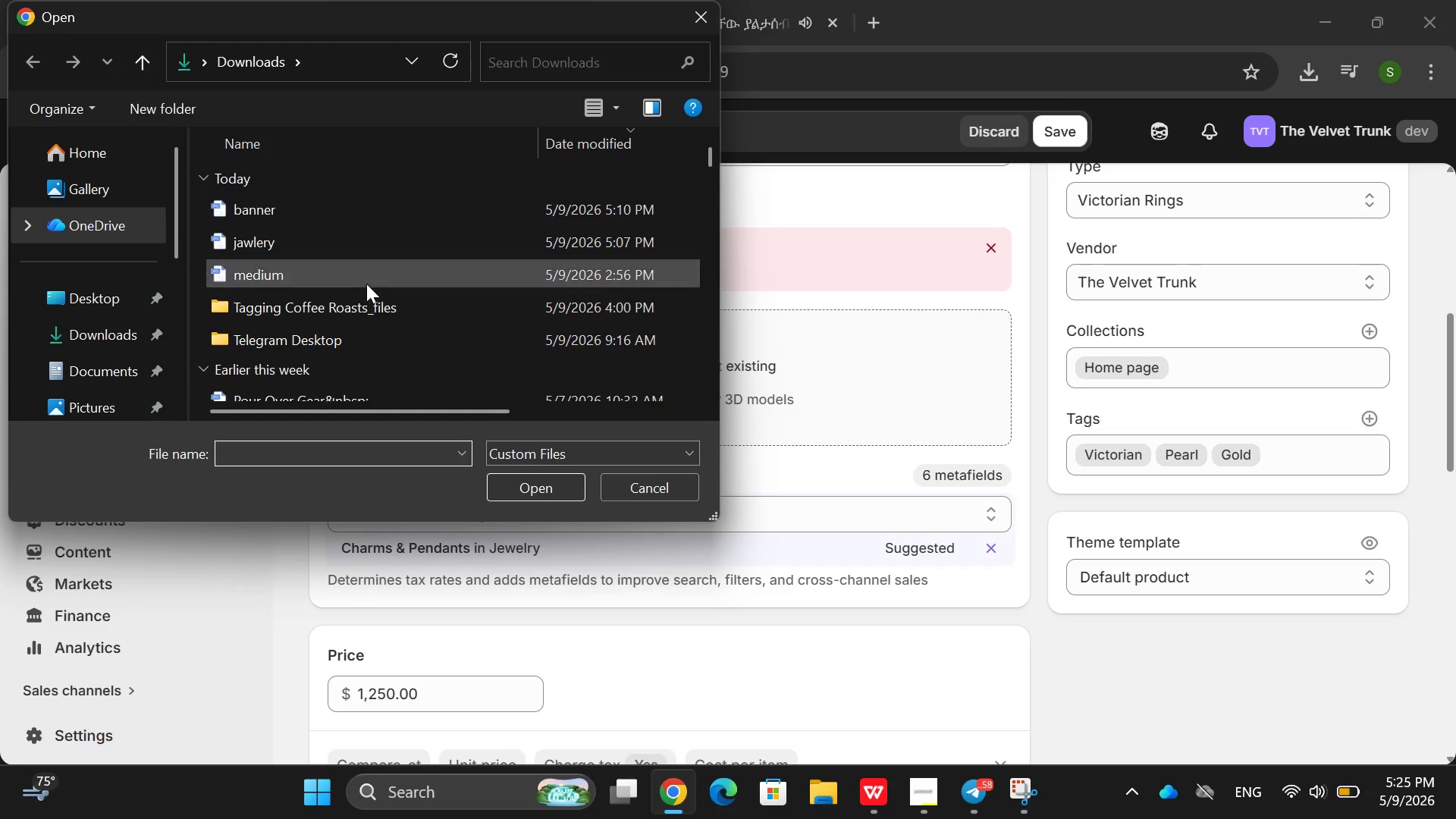 
left_click_drag(start_coordinate=[358, 258], to_coordinate=[331, 245])
 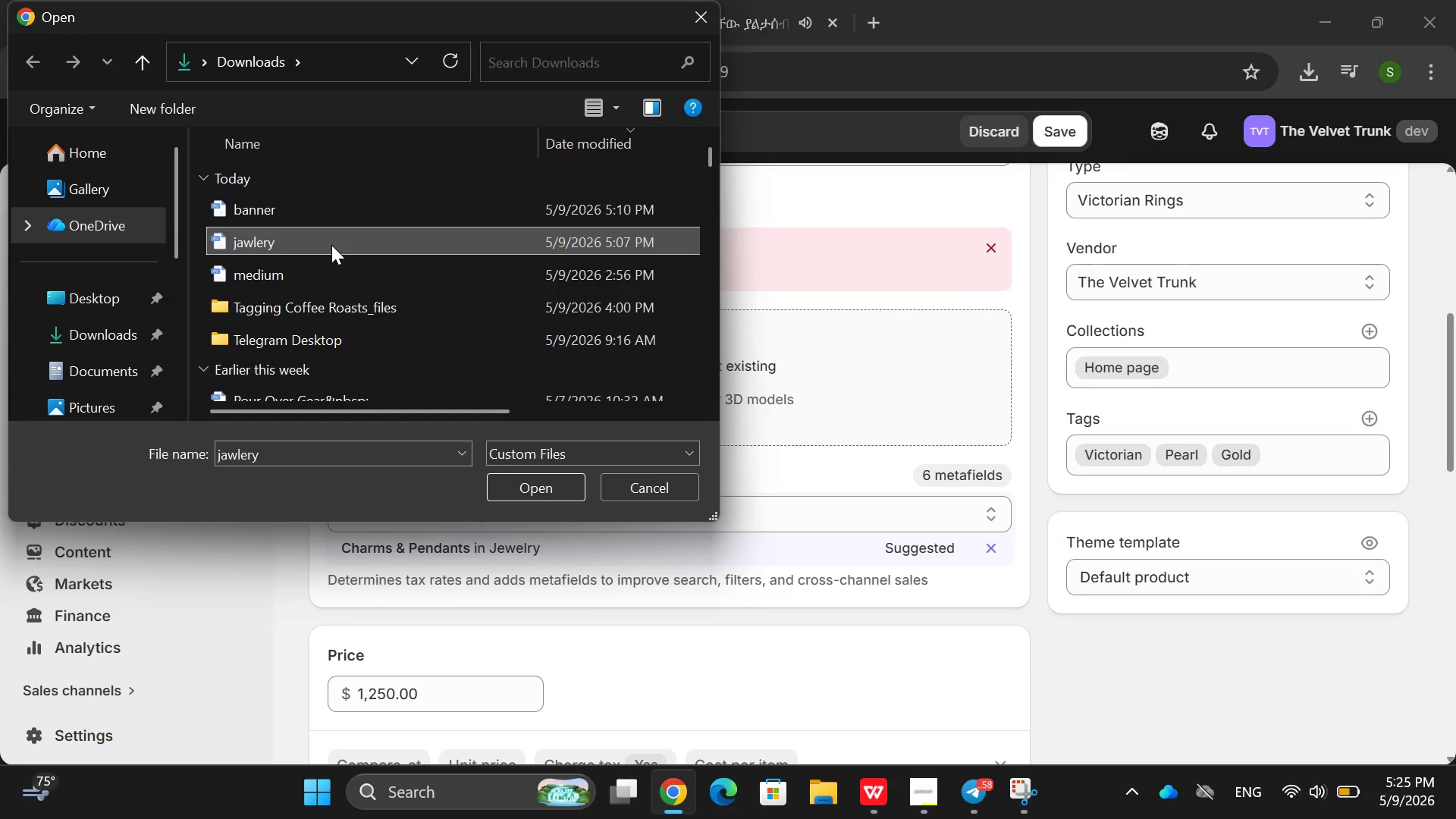 
double_click([331, 245])
 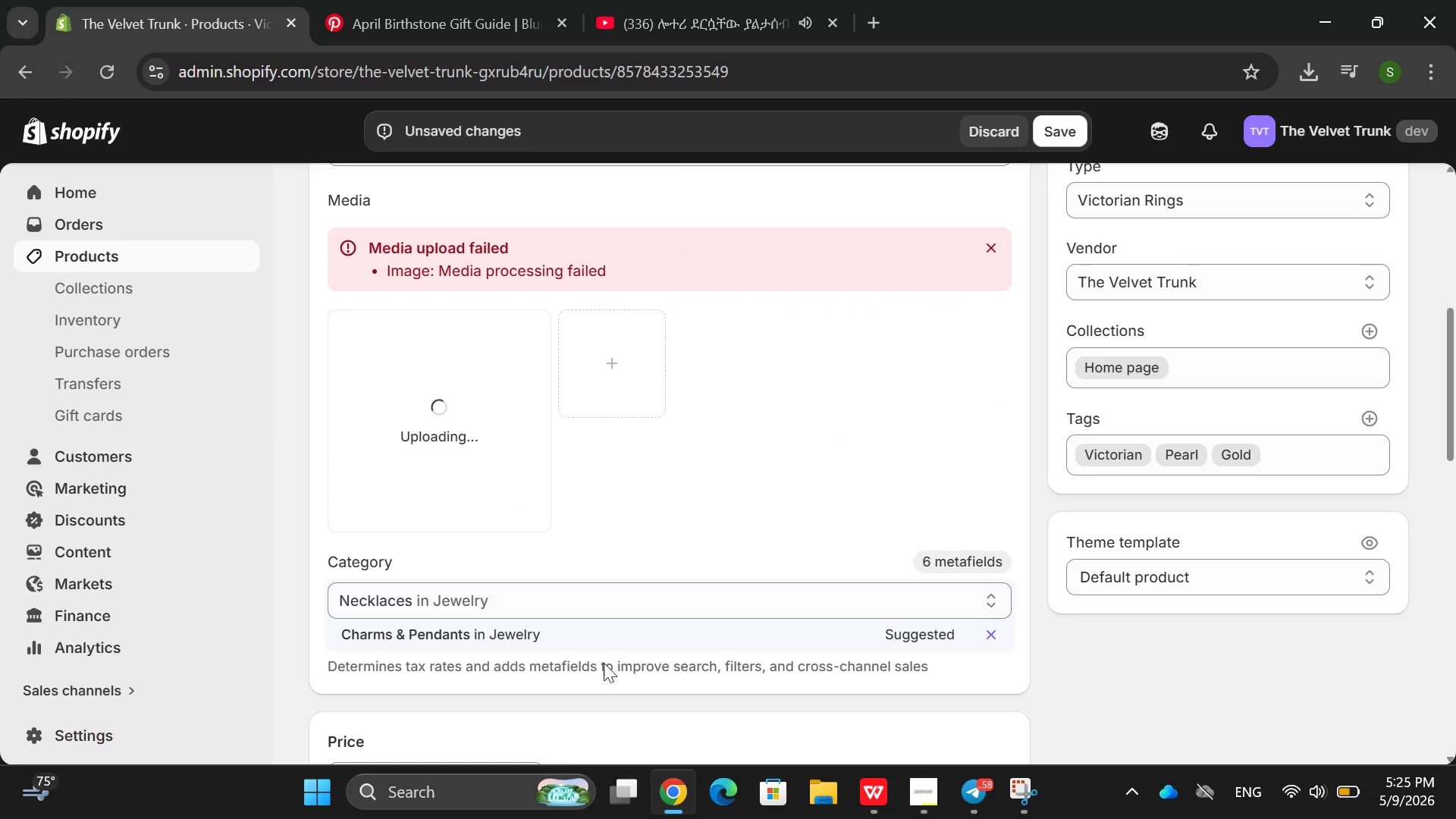 
left_click([667, 634])
 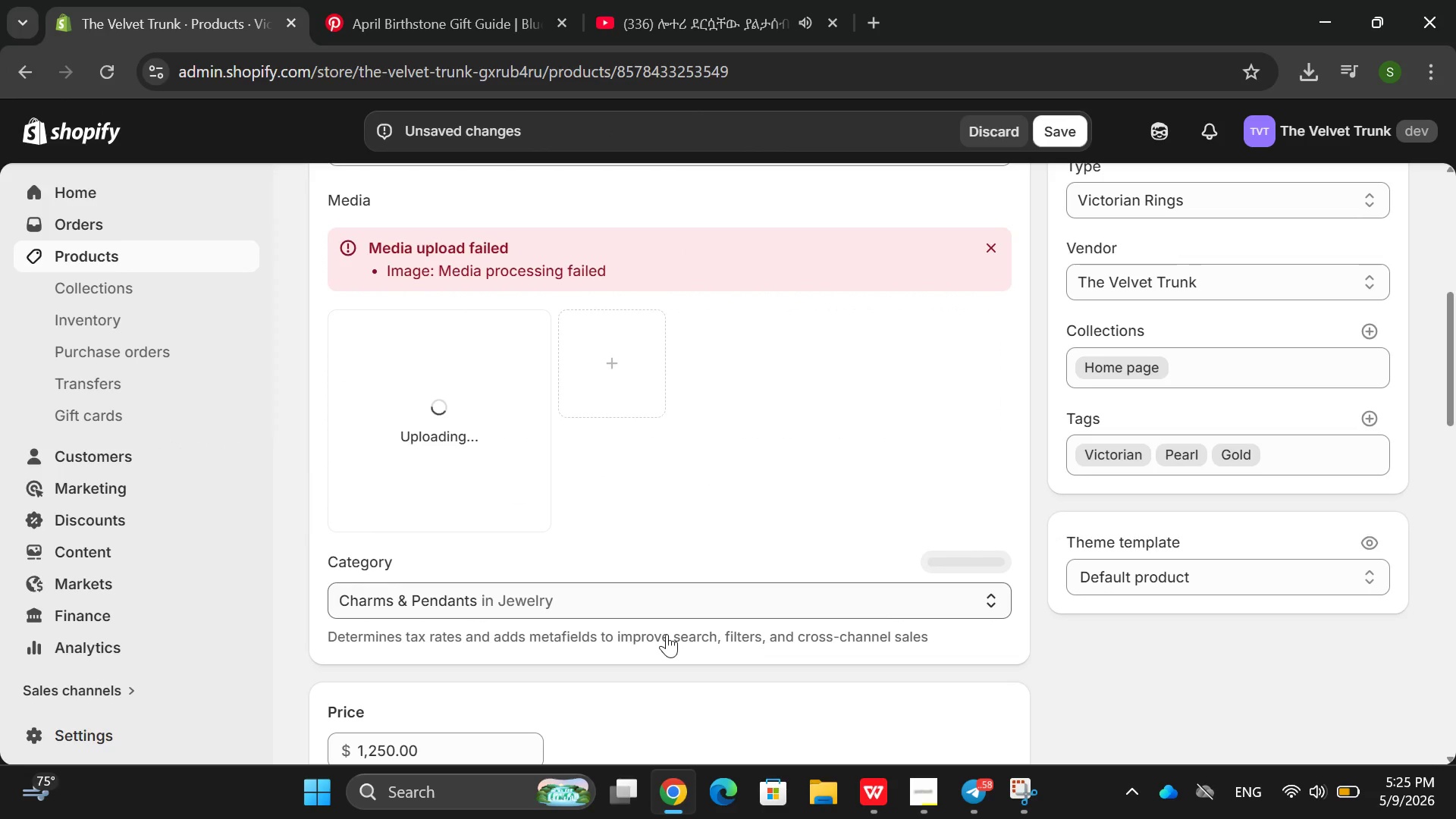 
mouse_move([608, 528])
 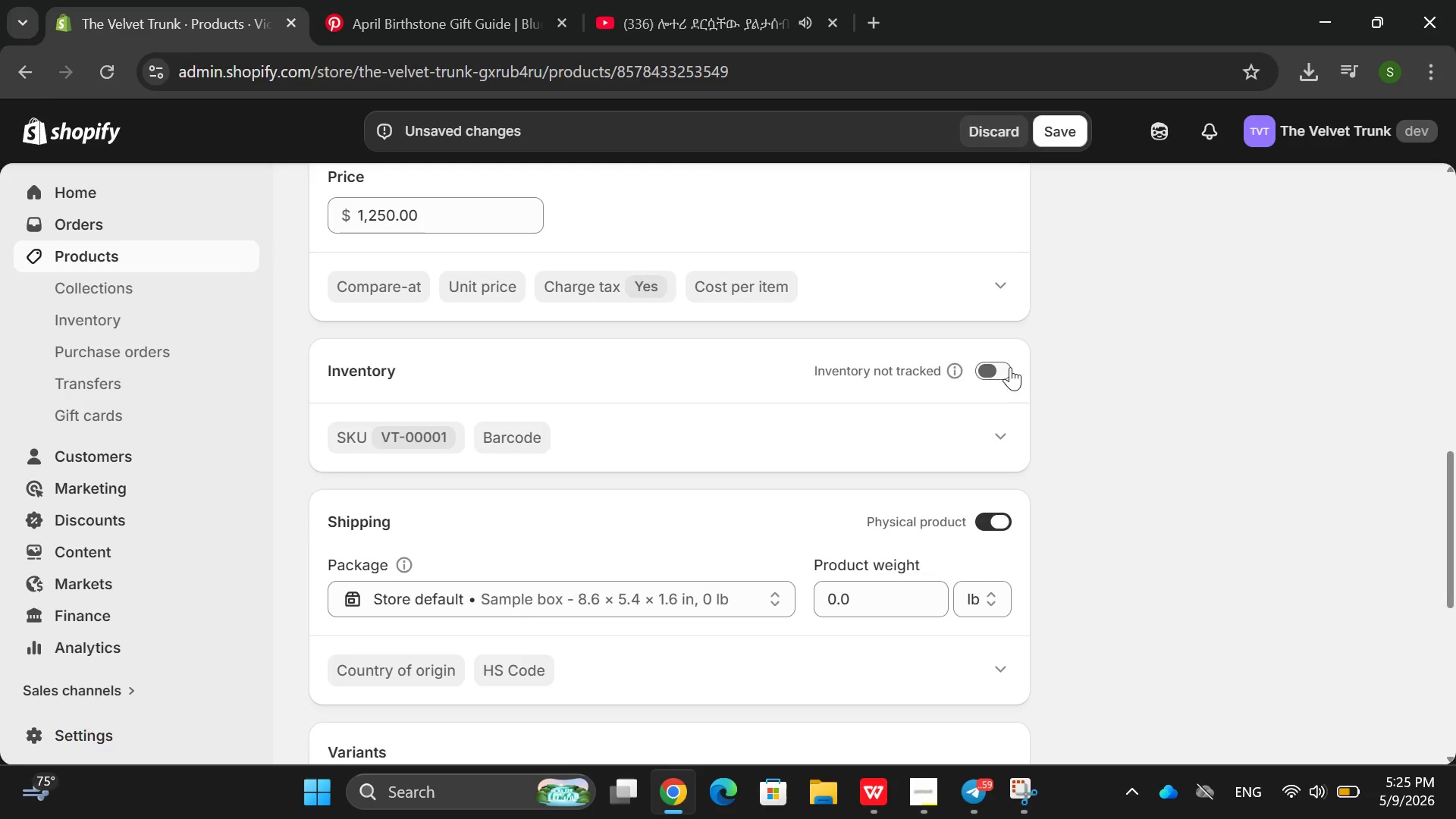 
left_click([1010, 367])
 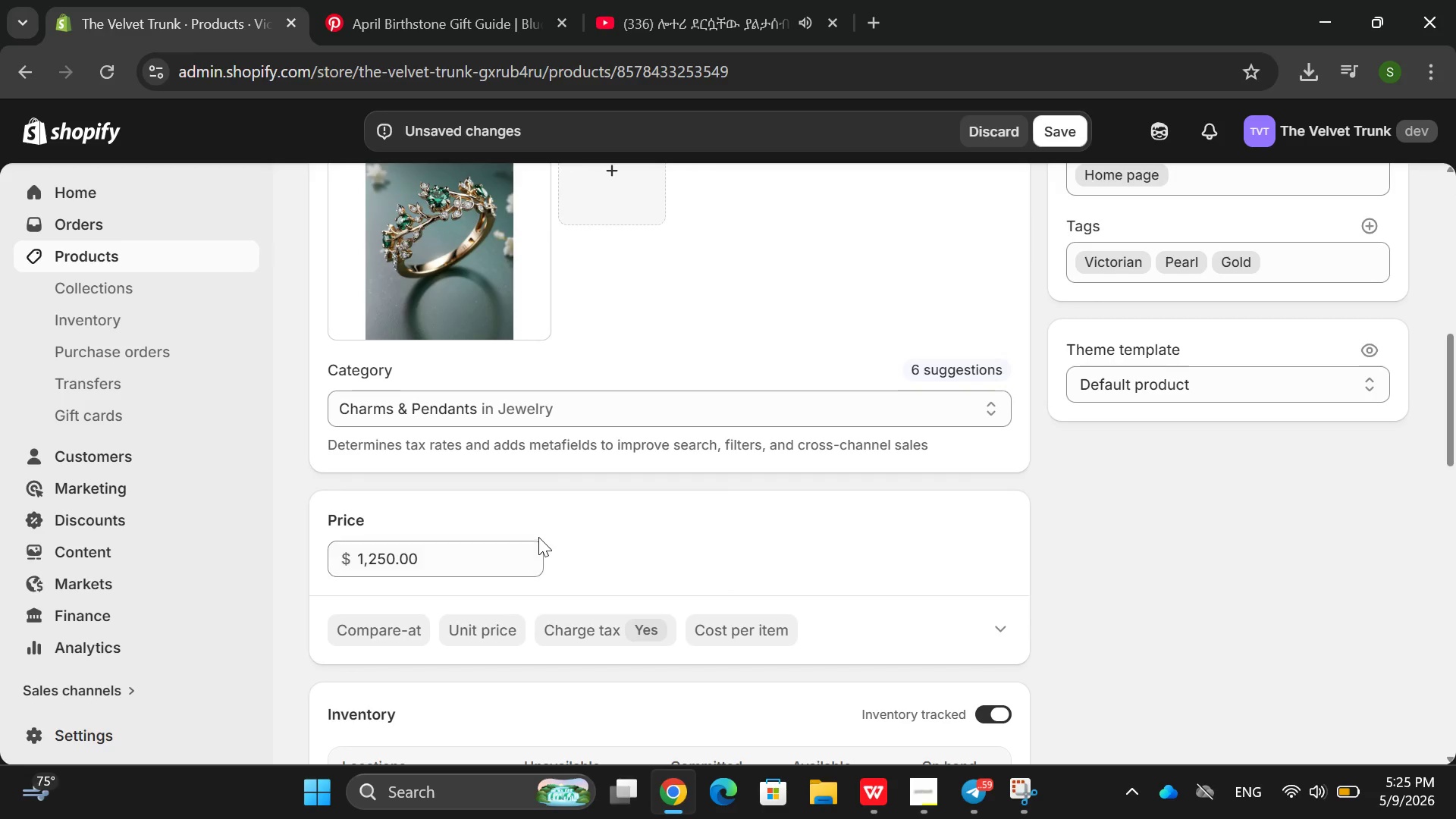 
left_click([482, 431])
 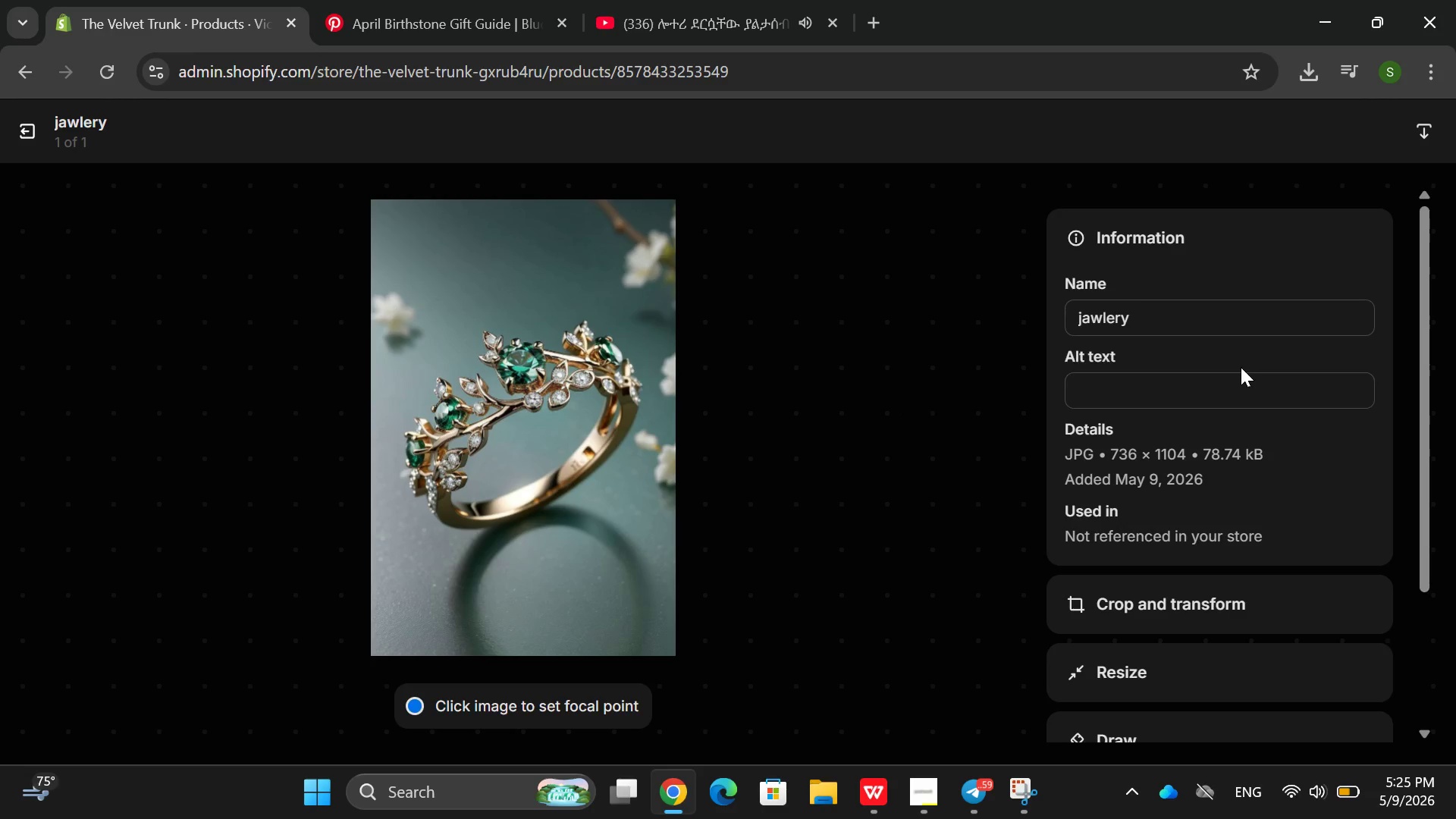 
left_click([1178, 402])
 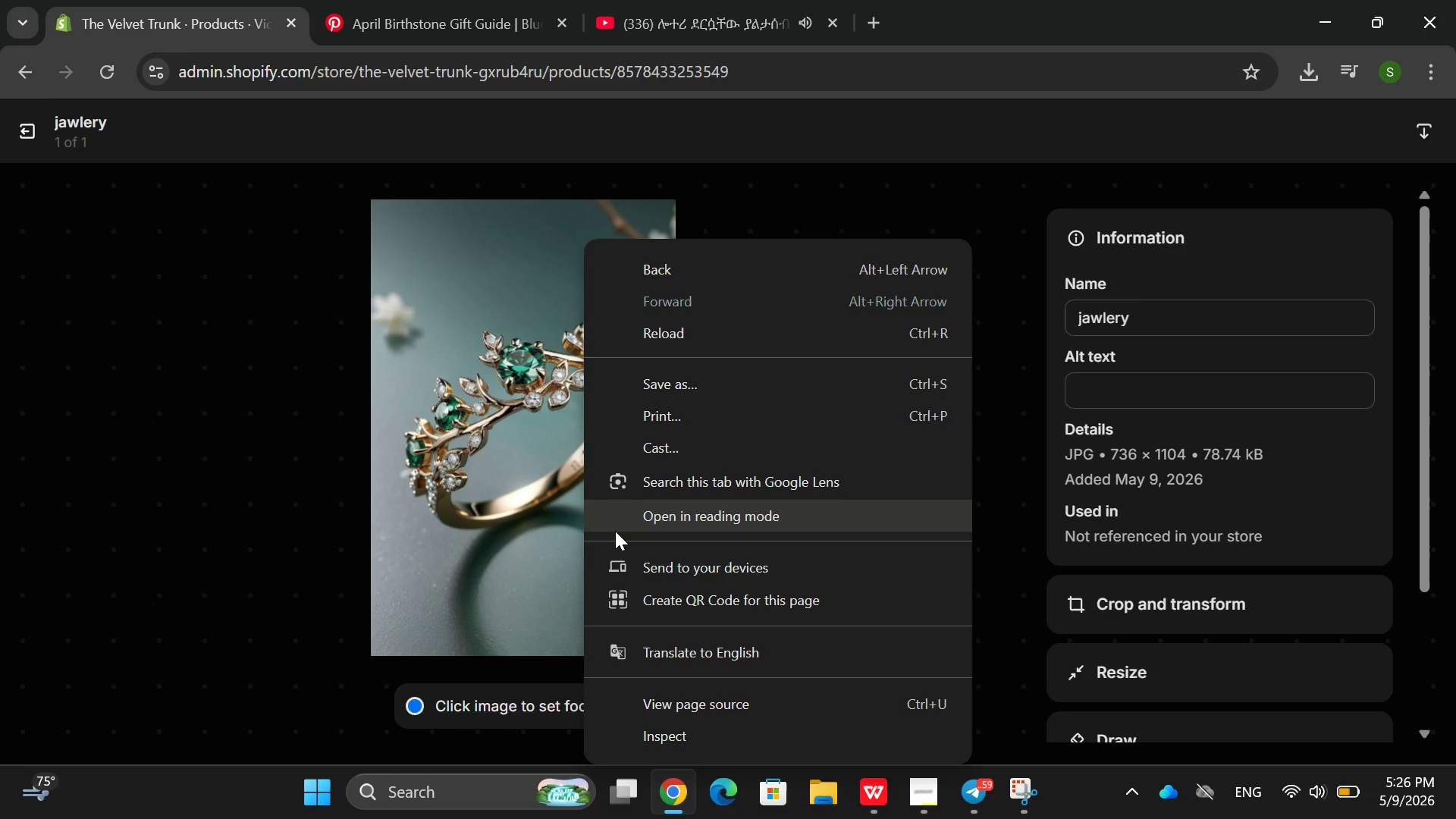 
wait(30.83)
 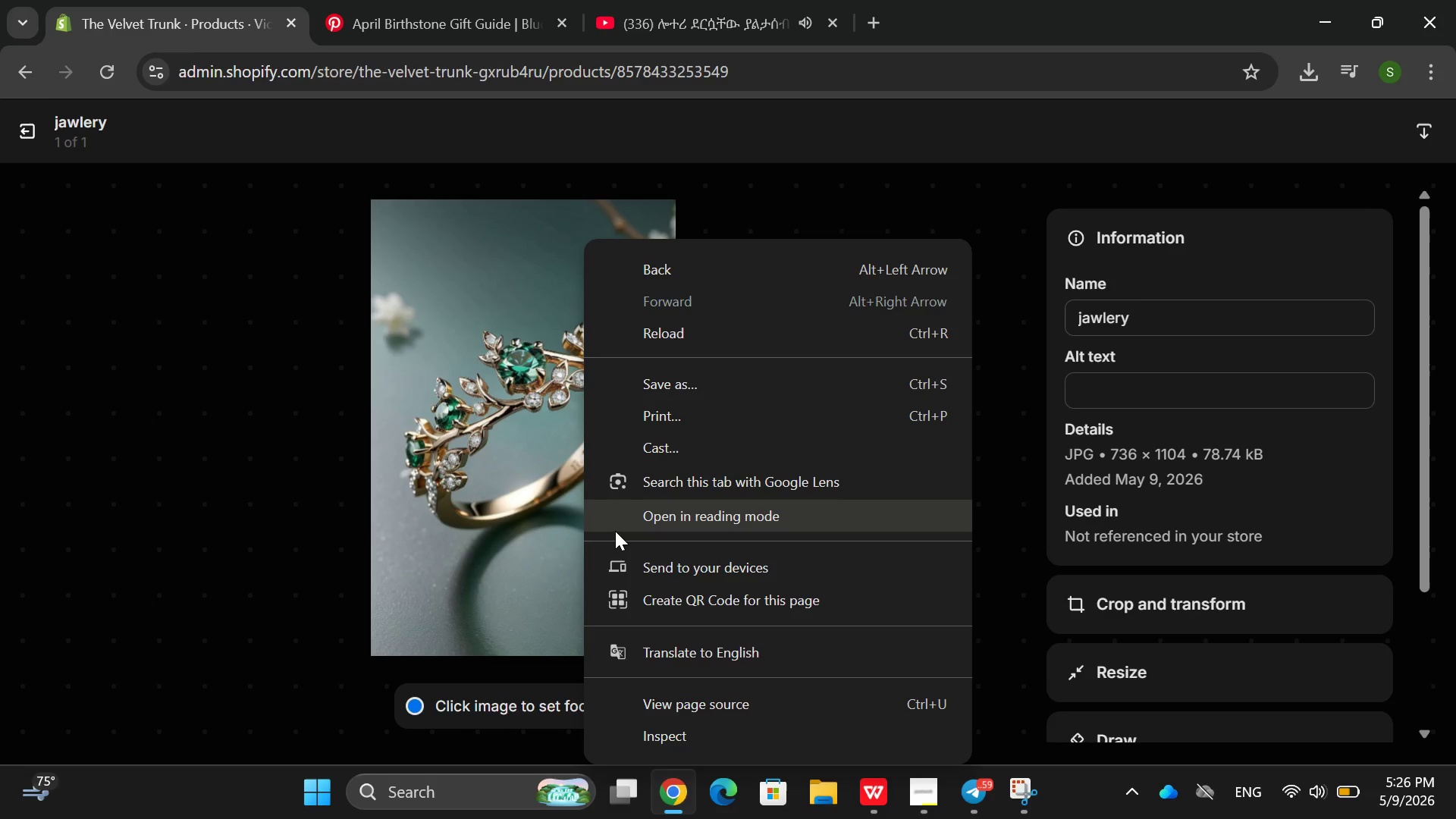 
type(Anti)
 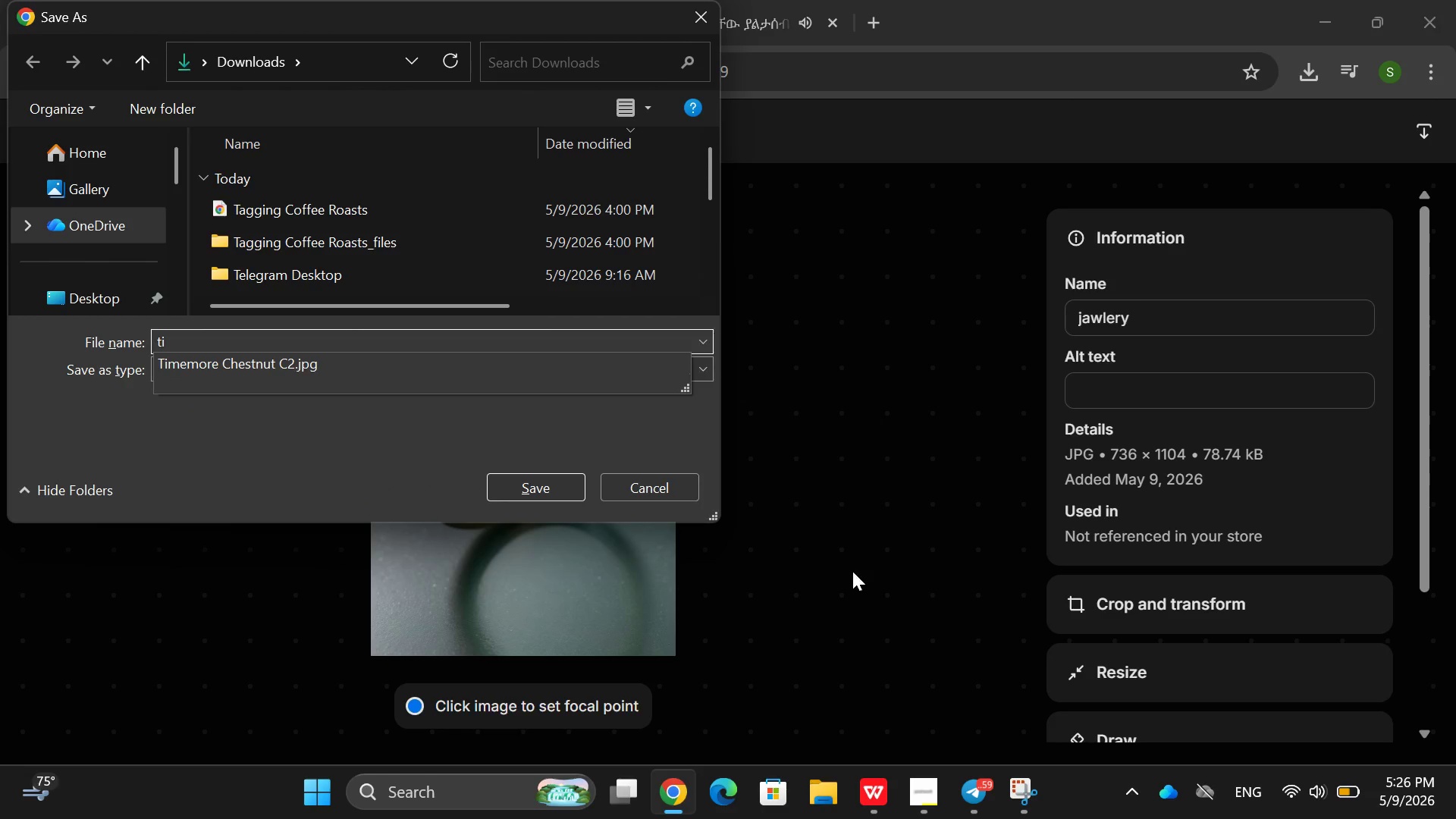 
left_click([852, 571])
 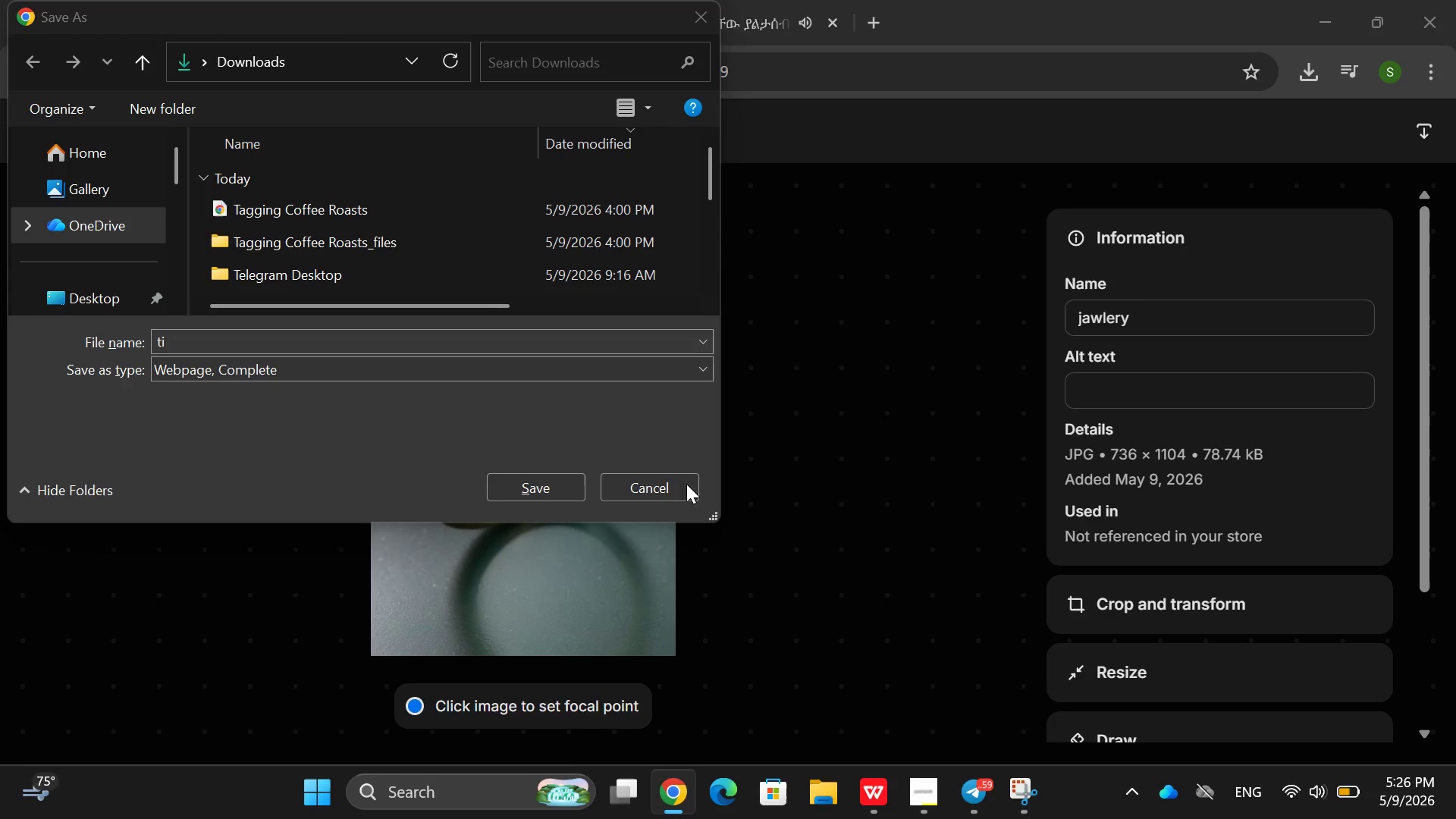 
left_click([672, 486])
 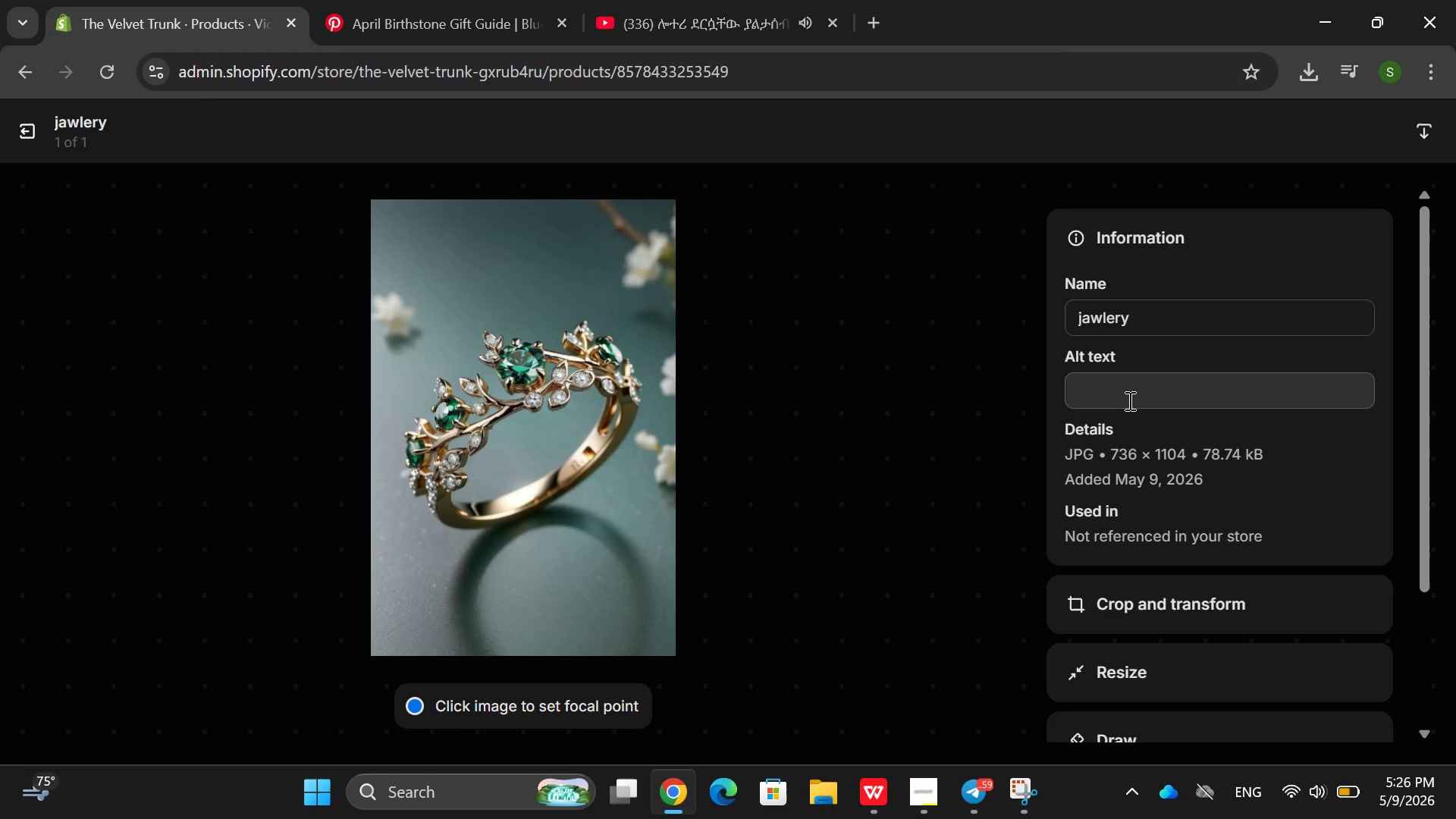 
left_click([1134, 407])
 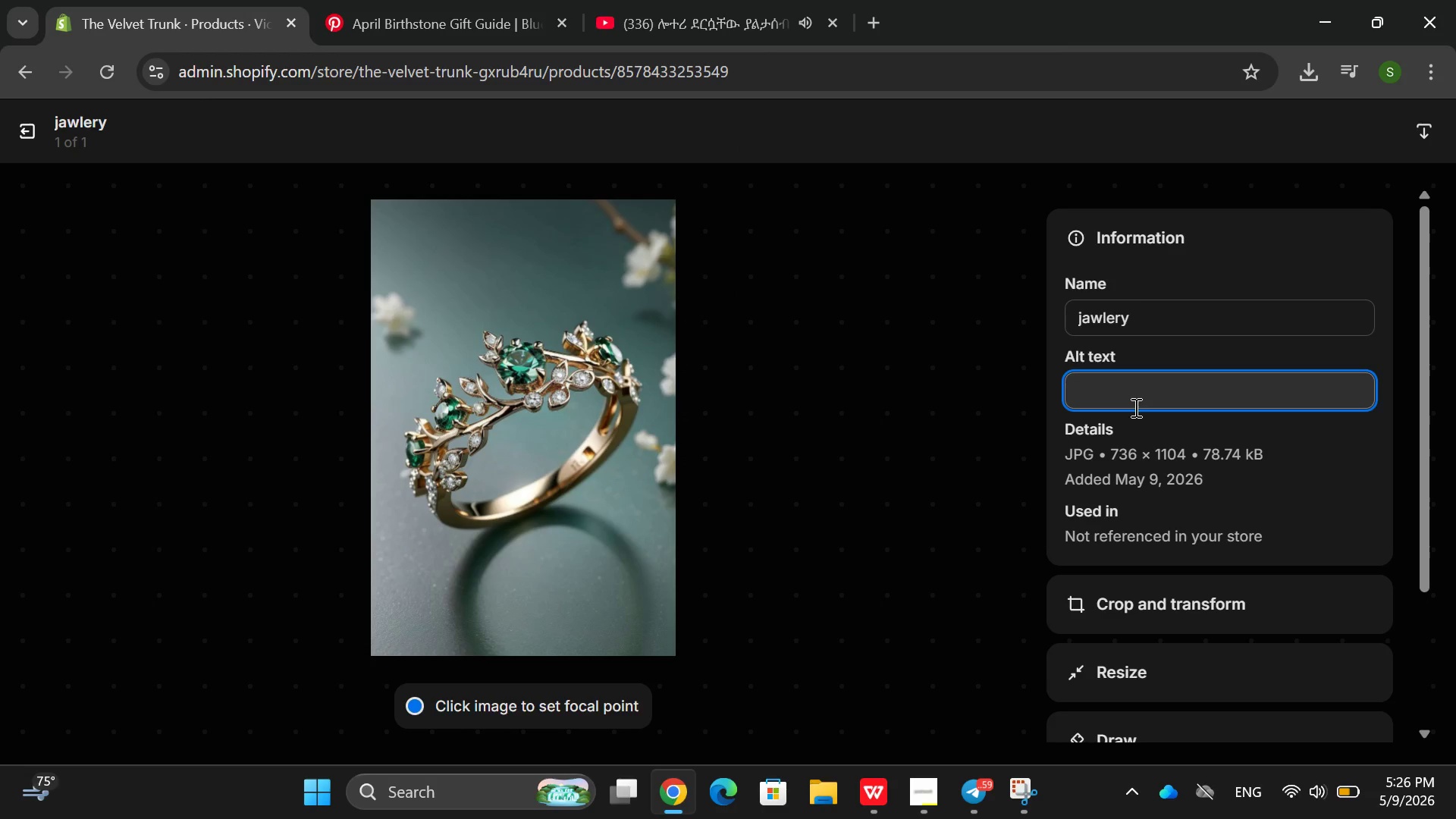 
type([VolumeUp]antuqu)
key(Backspace)
key(Backspace)
key(Backspace)
key(Backspace)
key(Backspace)
key(Backspace)
type(Antiu=q)
key(Backspace)
key(Backspace)
key(Backspace)
key(Backspace)
type(ique Victri)
key(Backspace)
key(Backspace)
type(orian 15ct Gold Locket with see)
key(Backspace)
key(Backspace)
key(Backspace)
type(Seed pes)
key(Backspace)
type(as)
key(Backspace)
type(rl s)
key(Backspace)
type(Sa)
key(Backspace)
type(tar)
 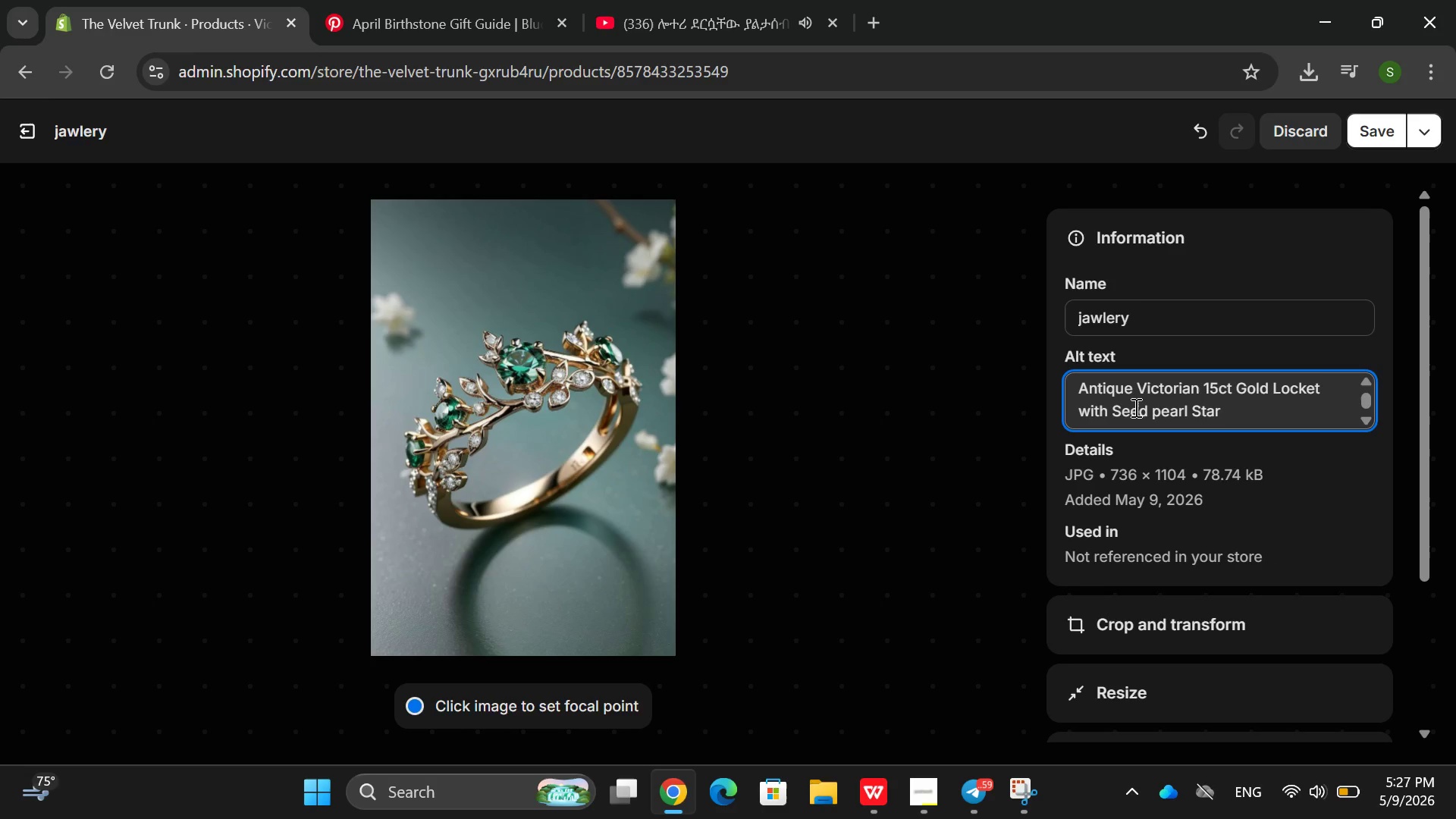 
type(burst, The ve)
key(Backspace)
key(Backspace)
type(VelvetTruck )
 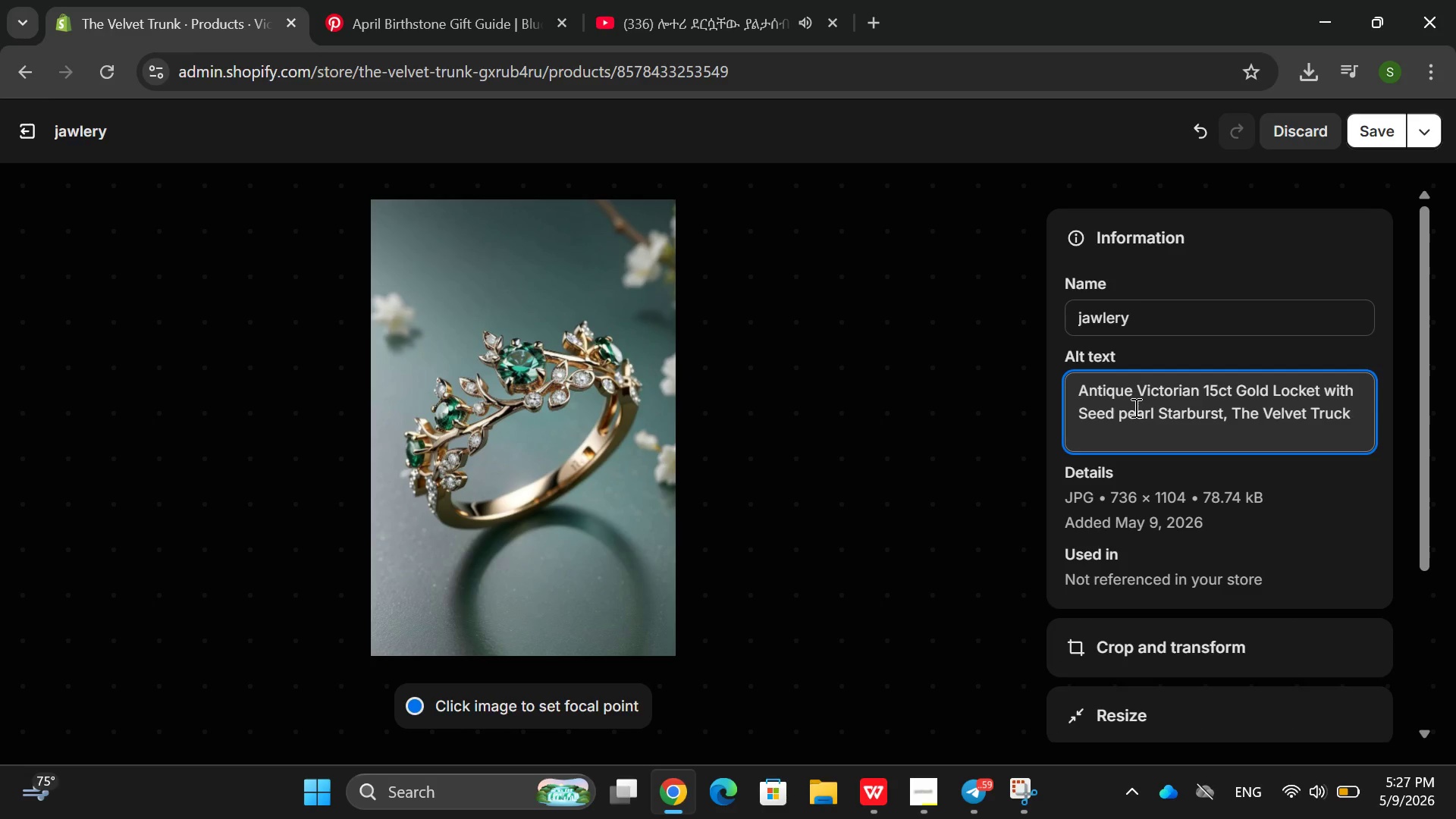 
left_click([1359, 128])
 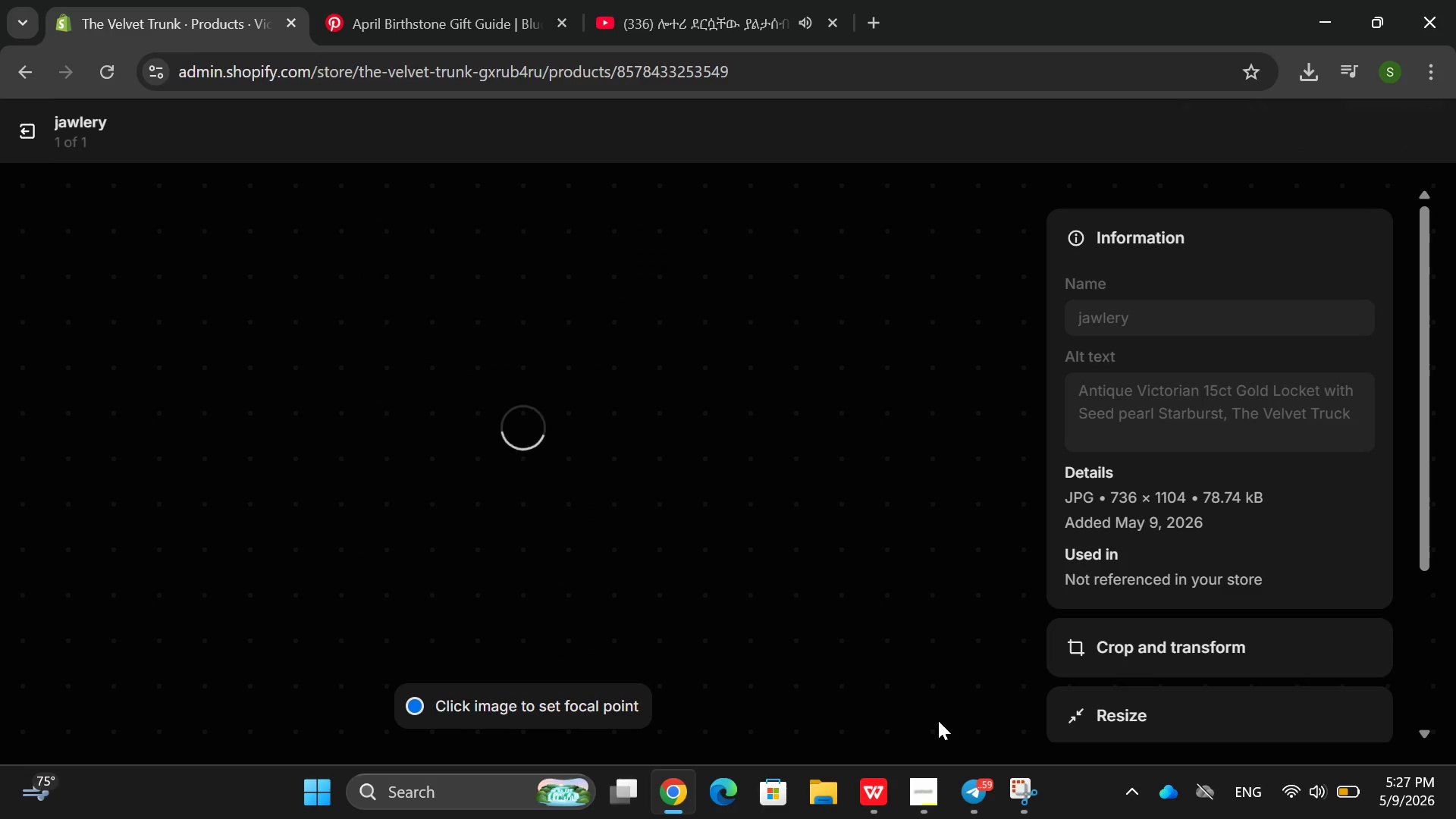 
left_click([915, 805])